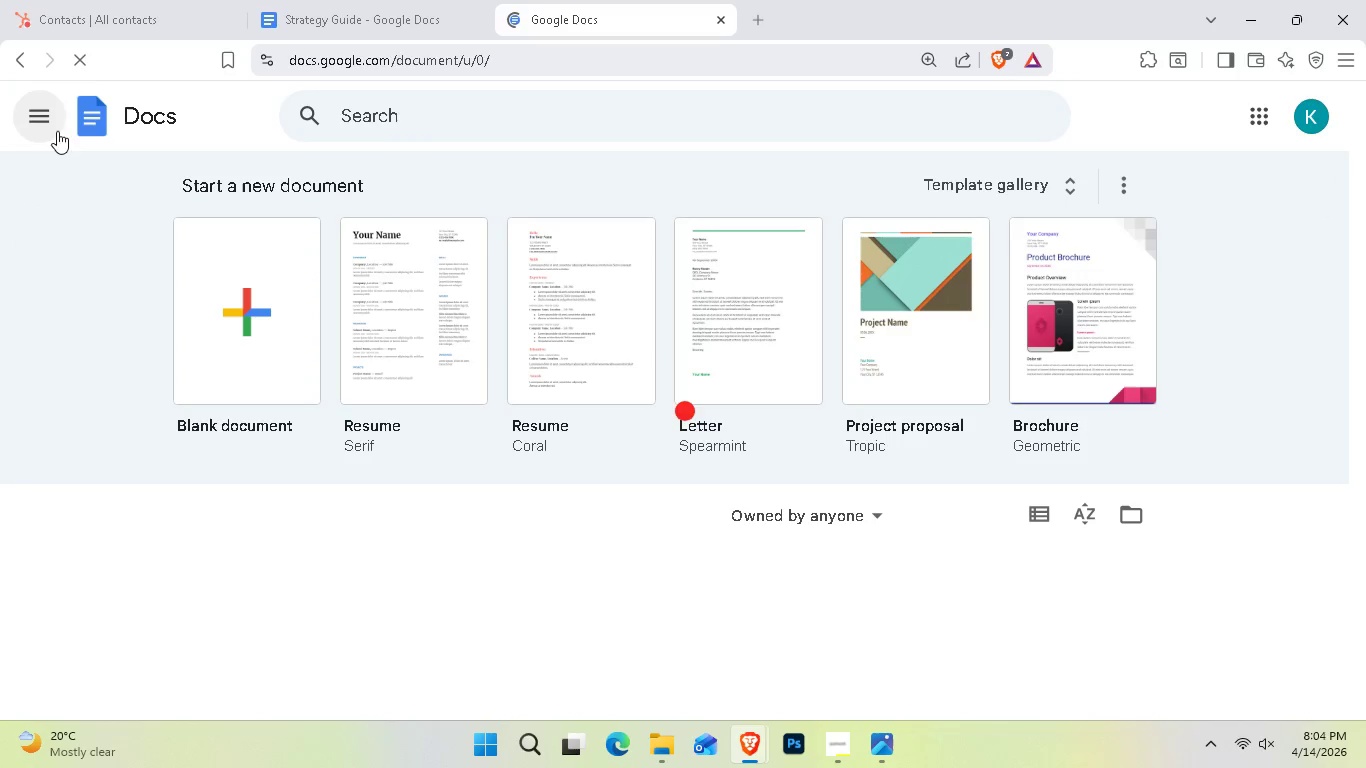 
left_click([47, 118])
 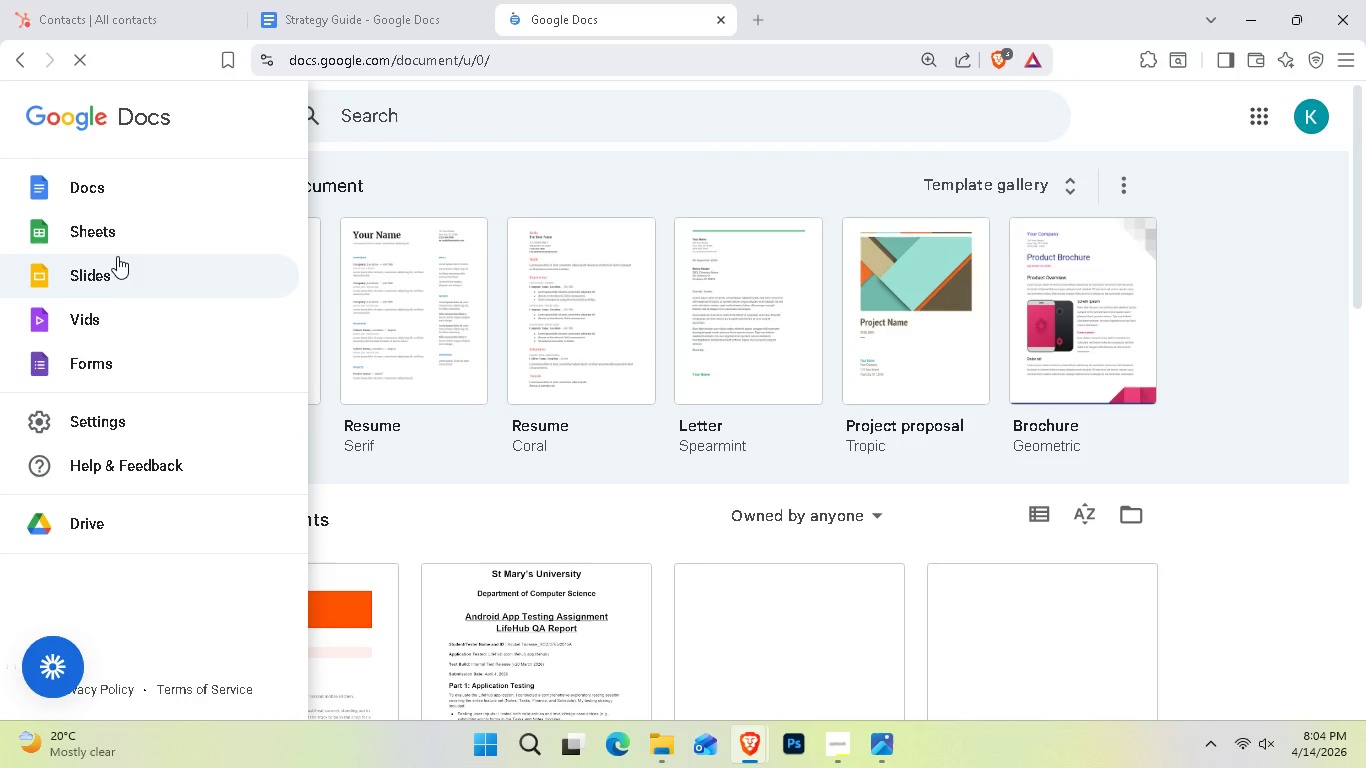 
left_click([118, 239])
 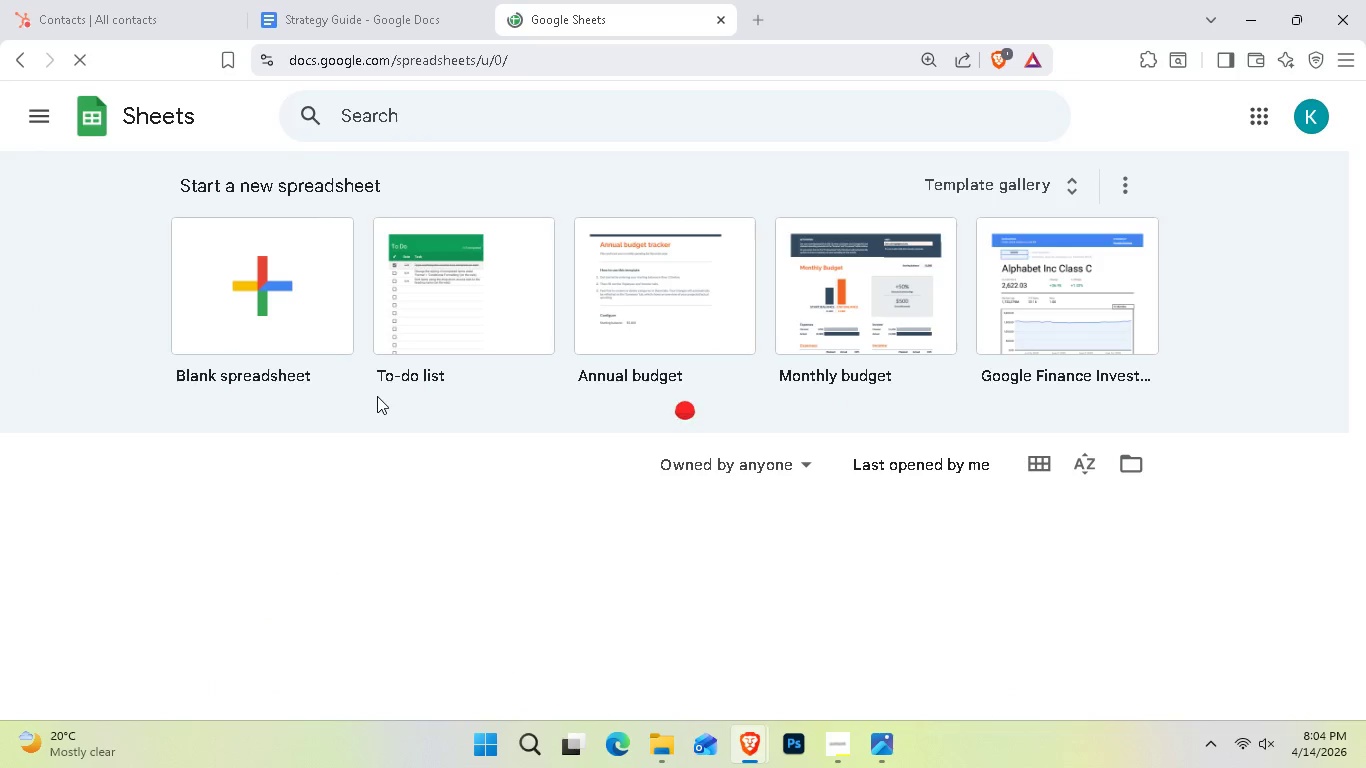 
left_click([302, 322])
 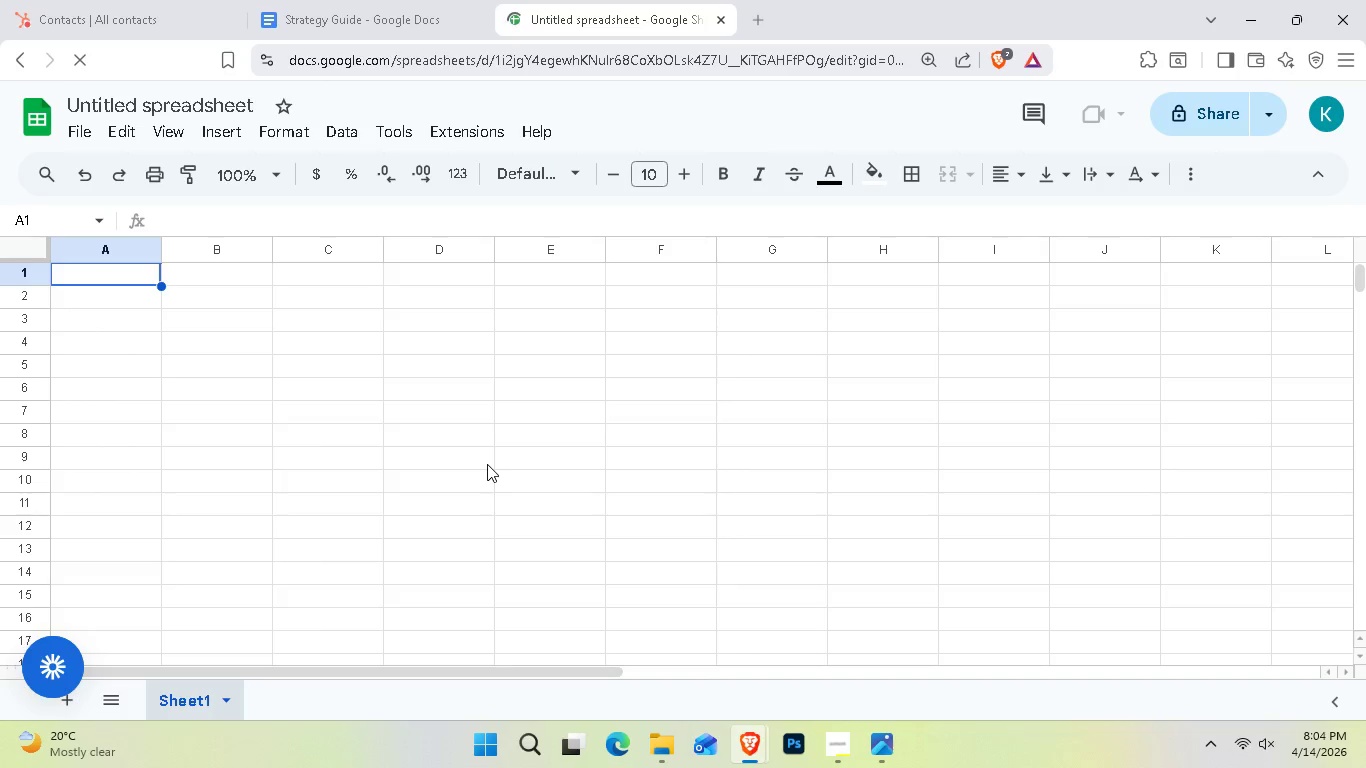 
wait(7.42)
 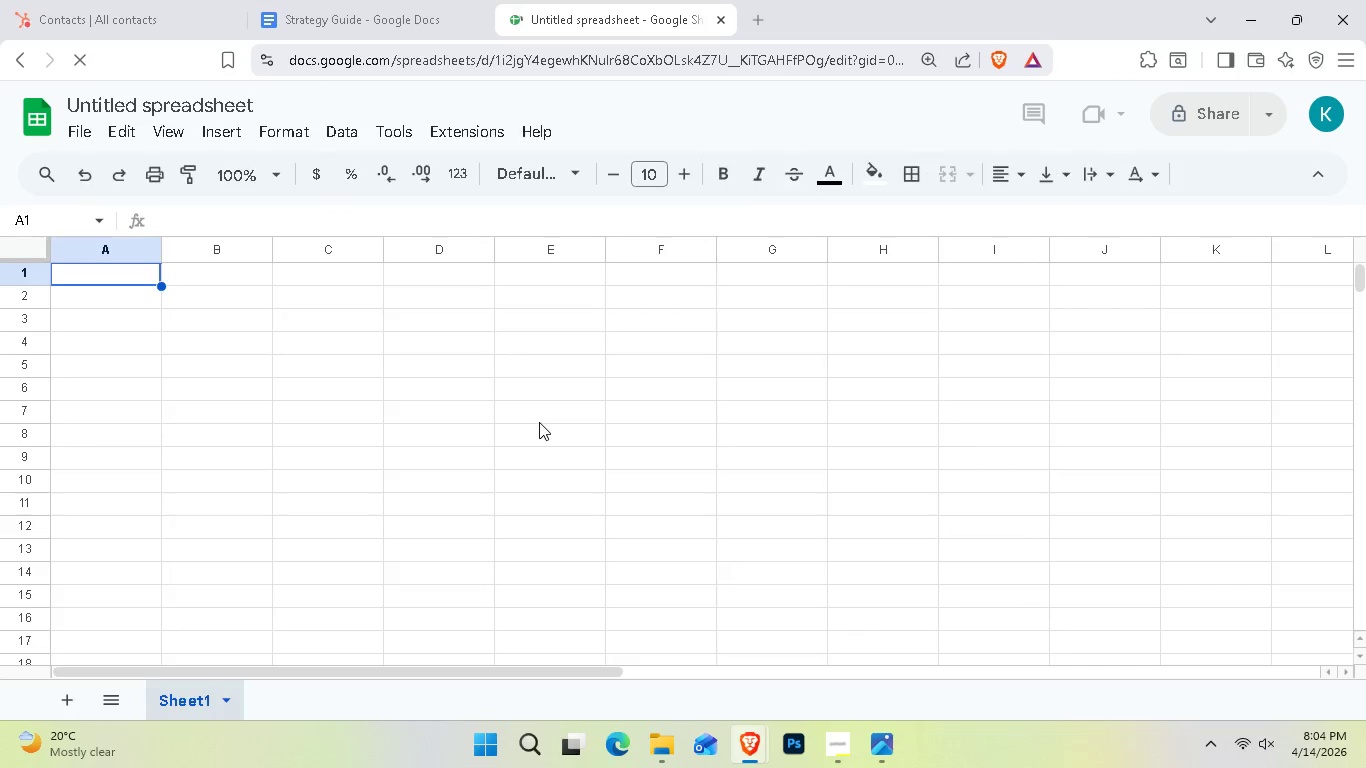 
scroll: coordinate [490, 459], scroll_direction: up, amount: 1.0
 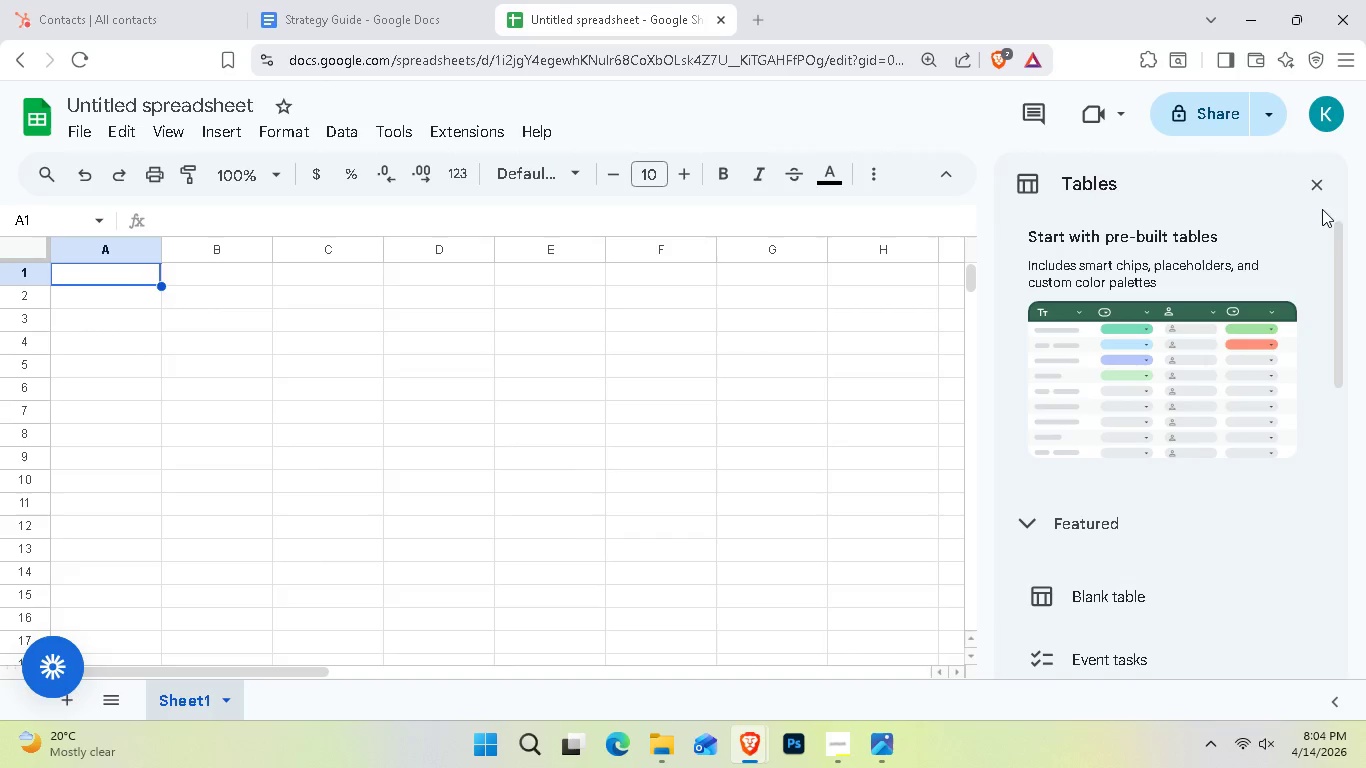 
left_click([1318, 187])
 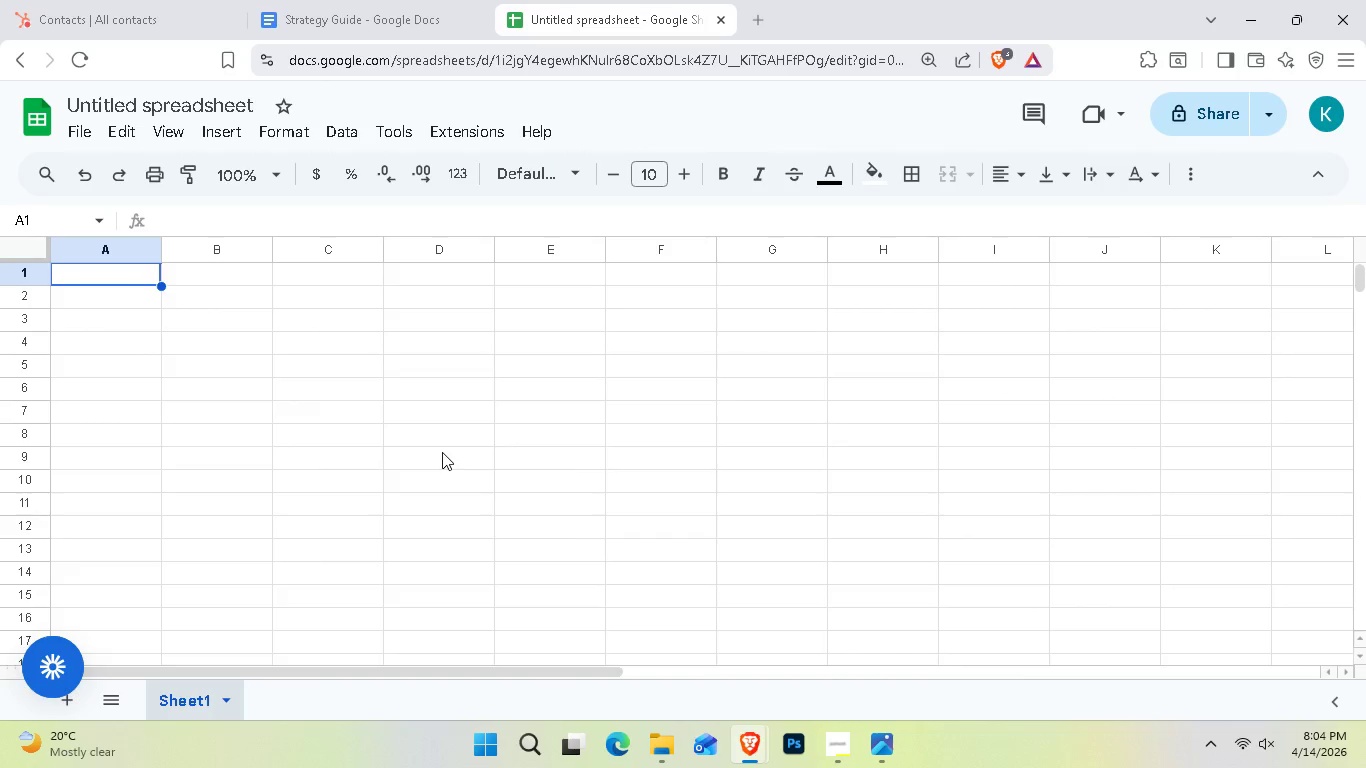 
double_click([107, 285])
 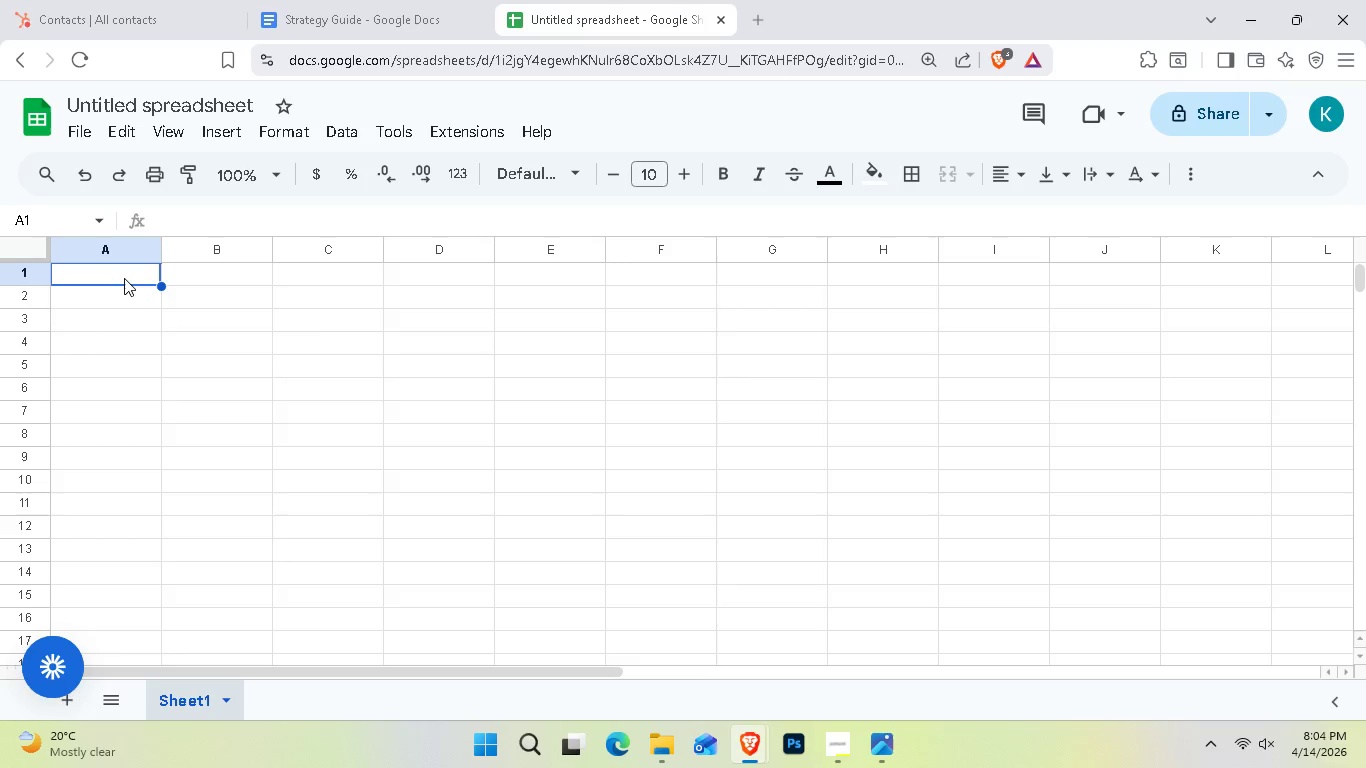 
double_click([124, 278])
 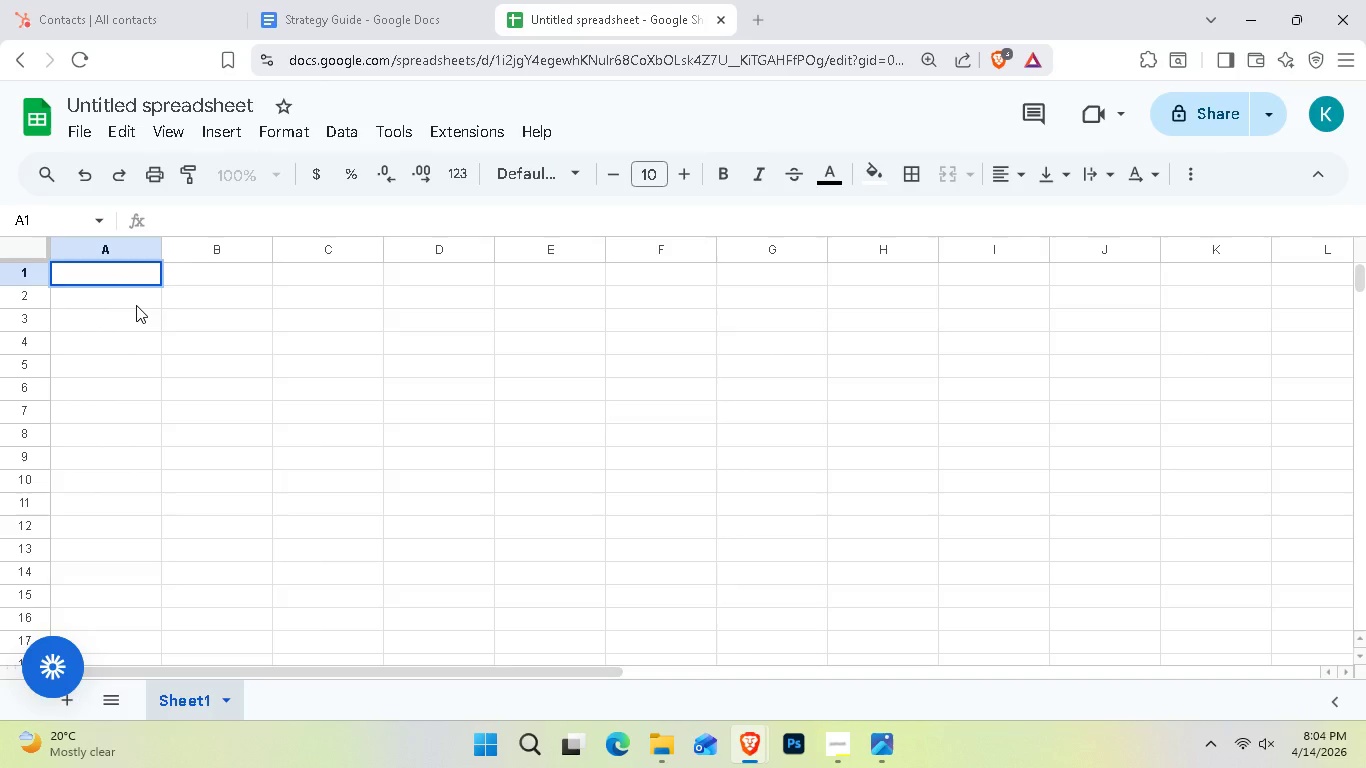 
type(Month)
 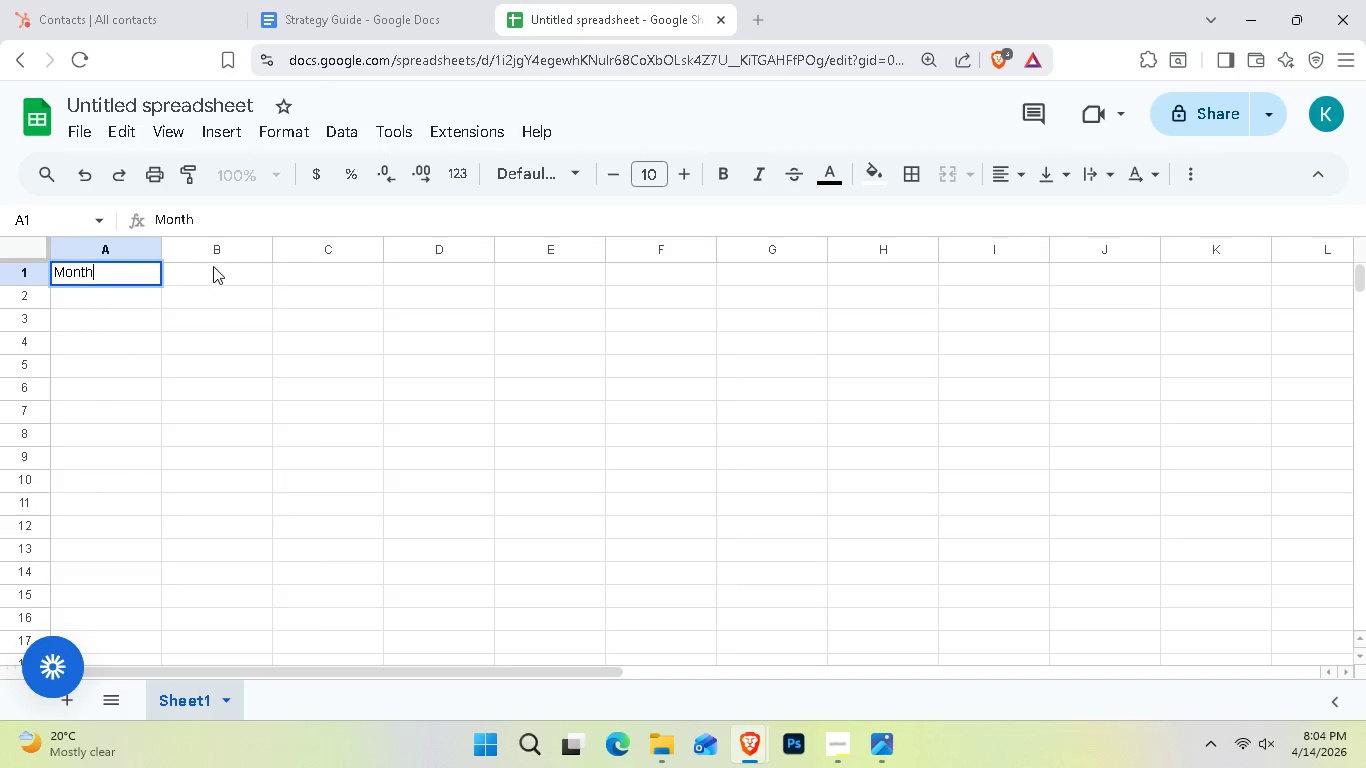 
double_click([214, 265])
 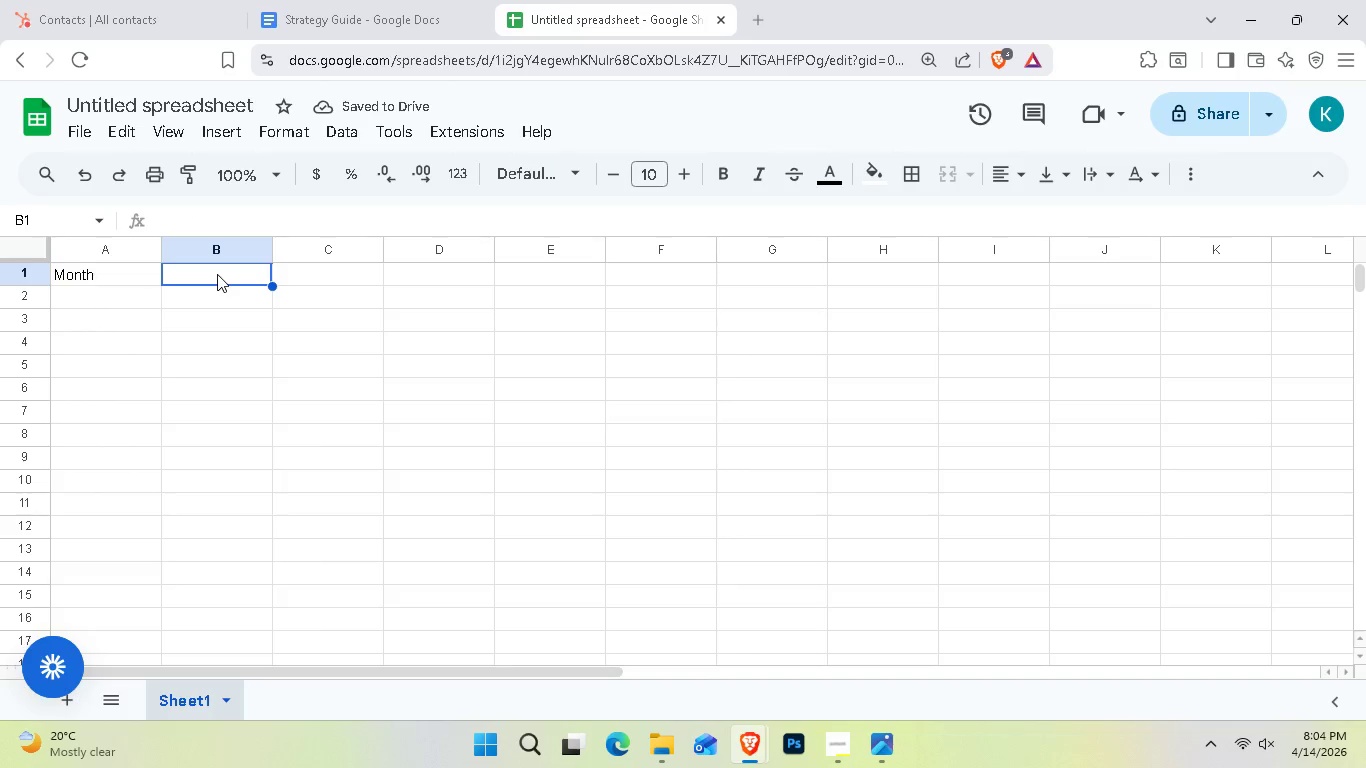 
double_click([217, 274])
 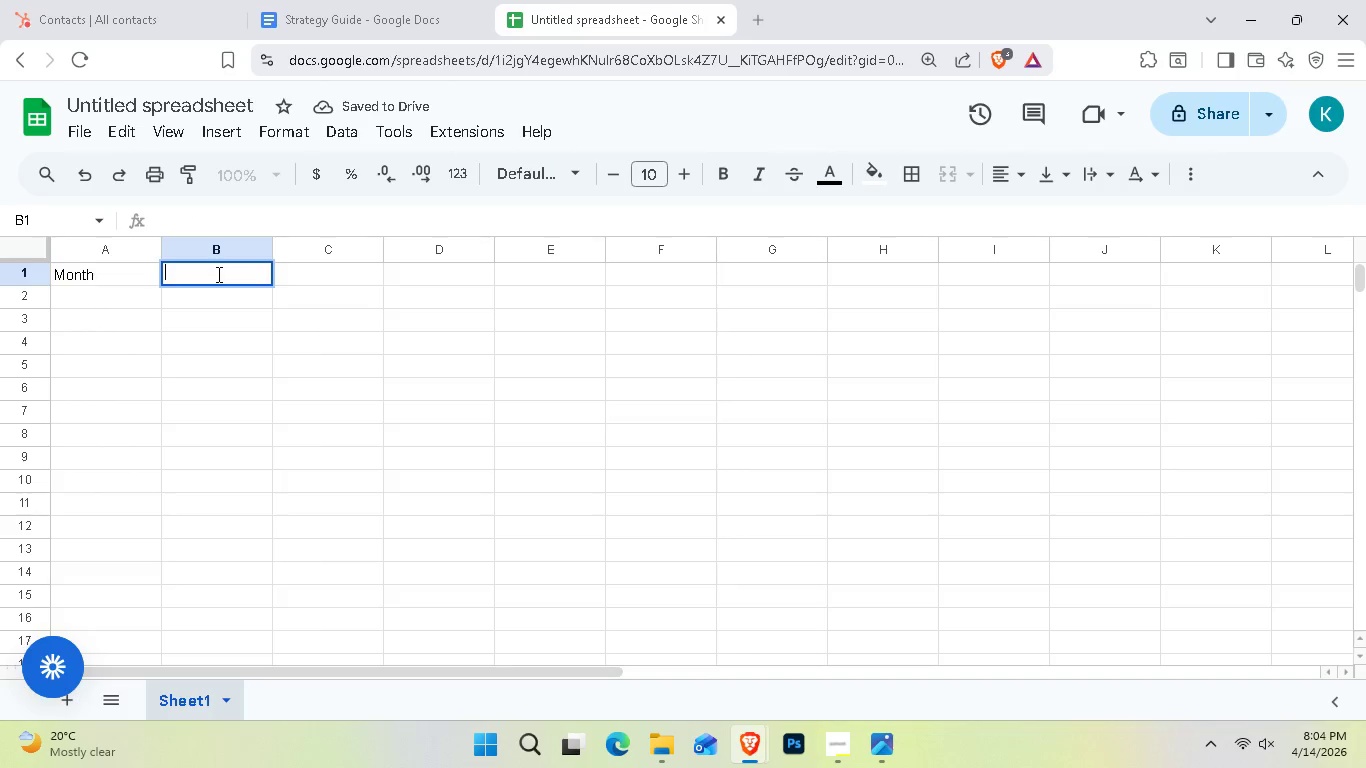 
type(Title)
 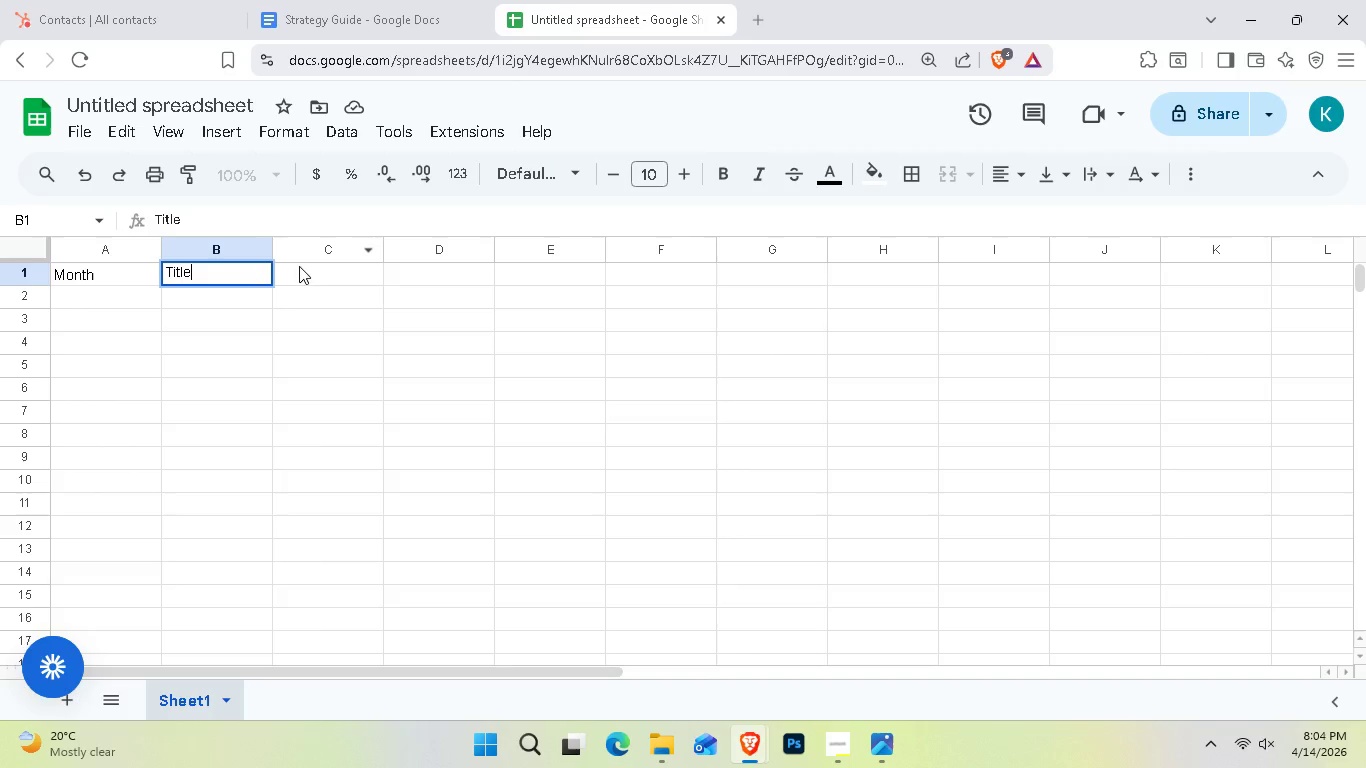 
double_click([319, 274])
 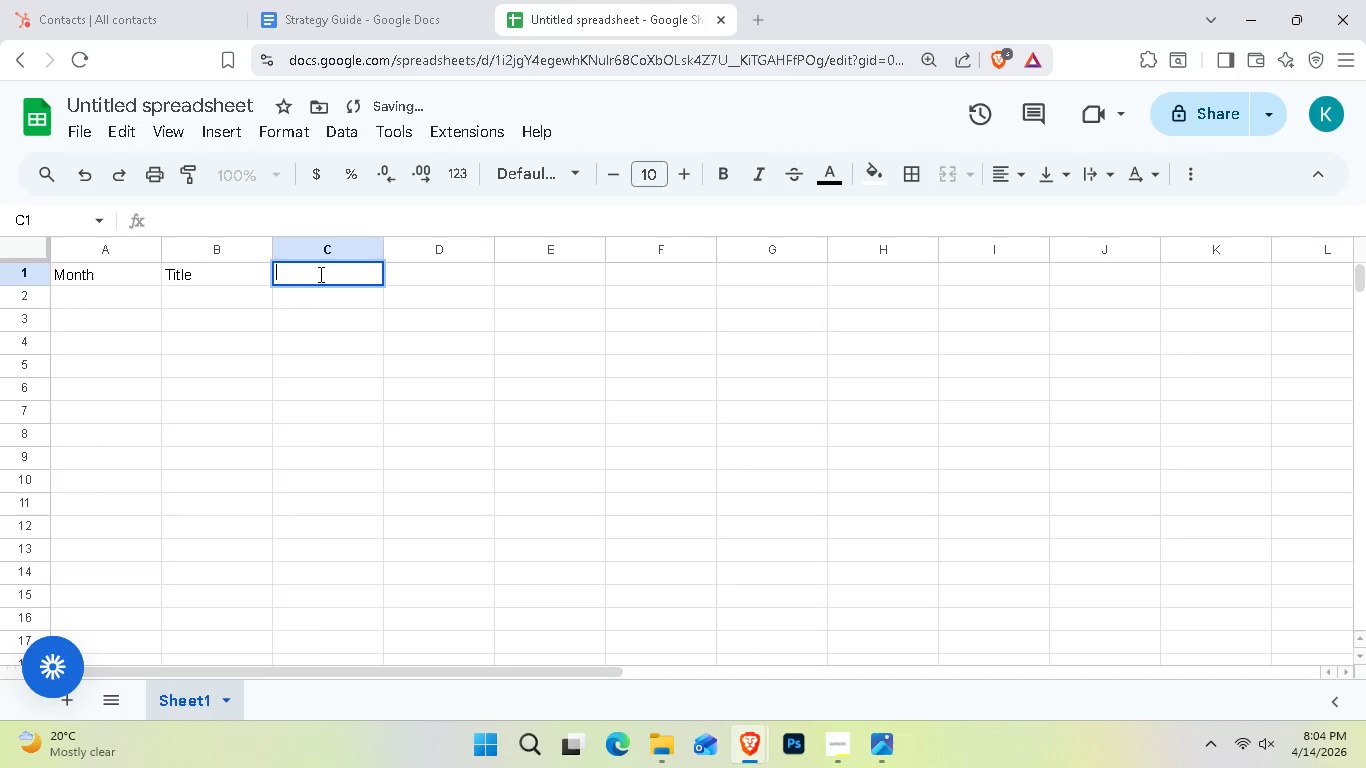 
type(Target Key )
key(Backspace)
type(wo)
 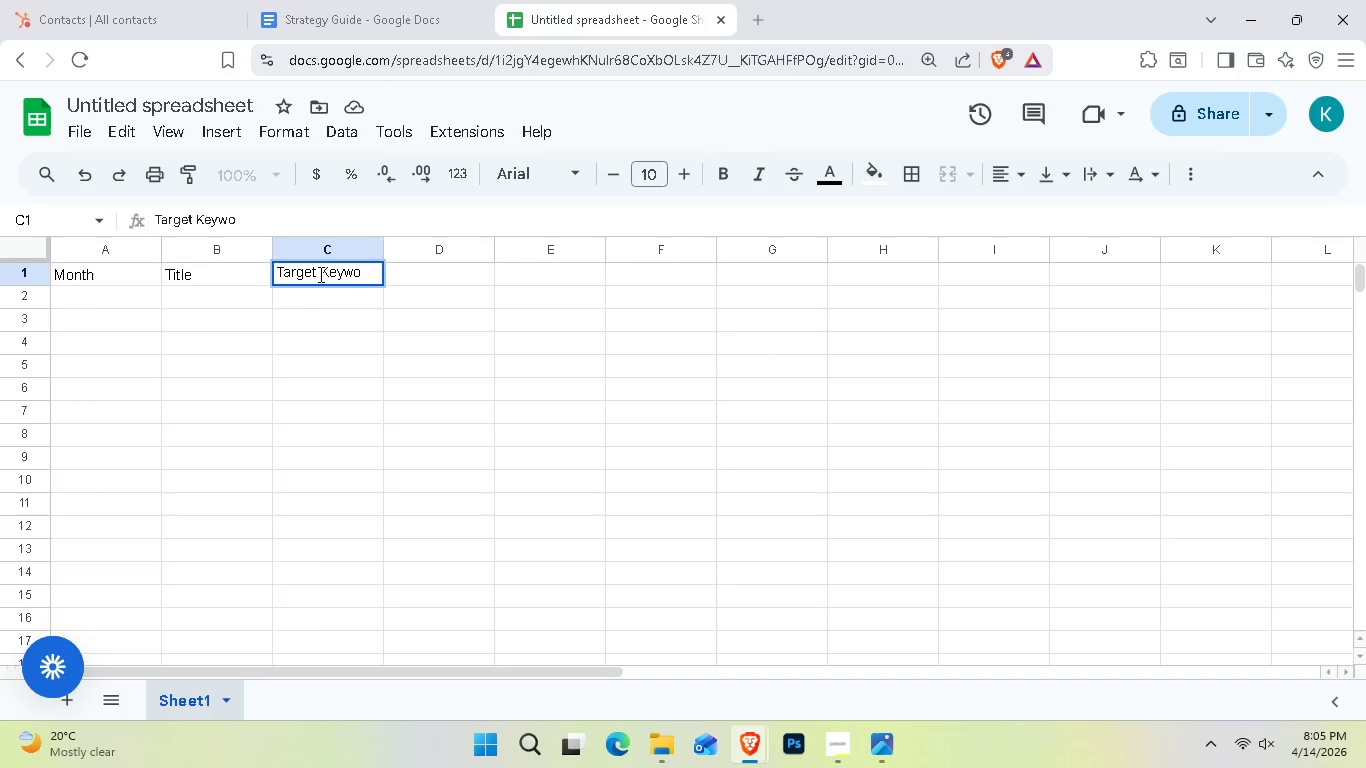 
type(rd)
 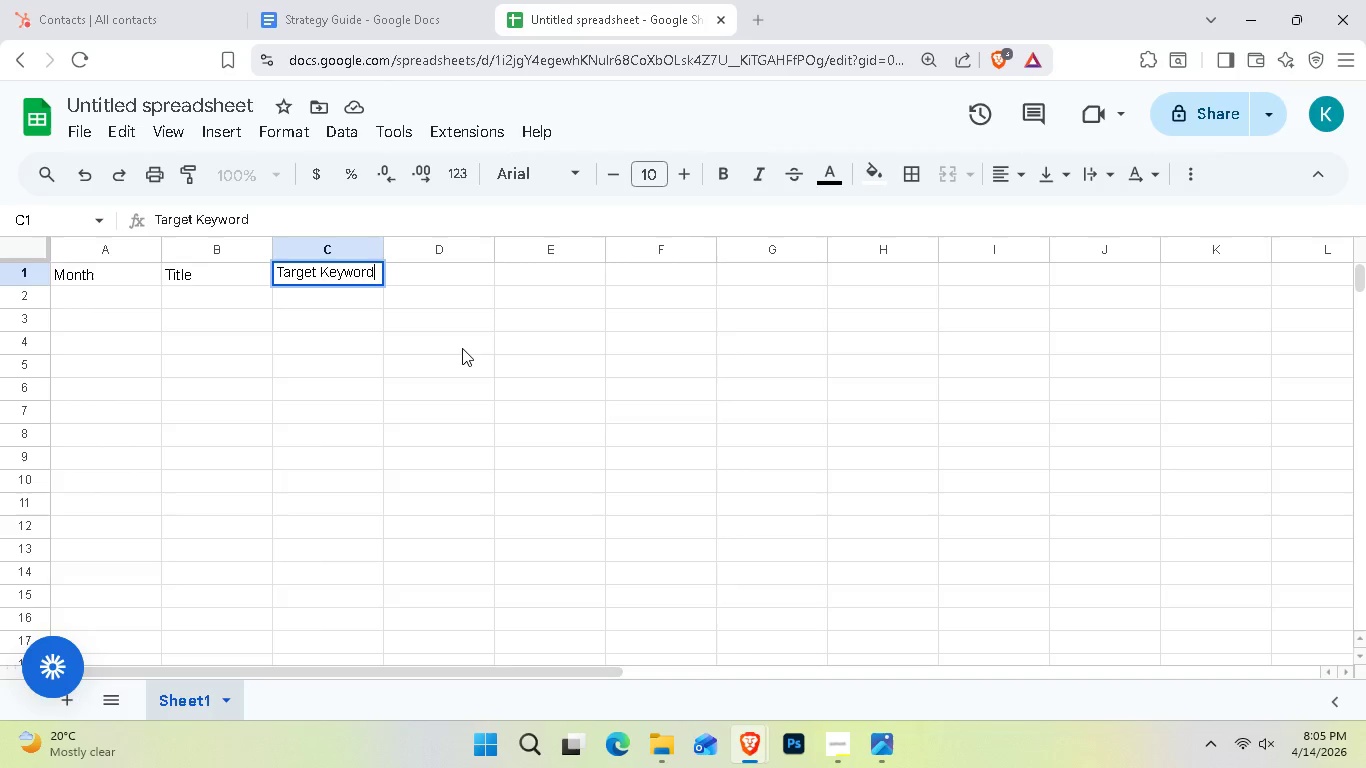 
key(Enter)
 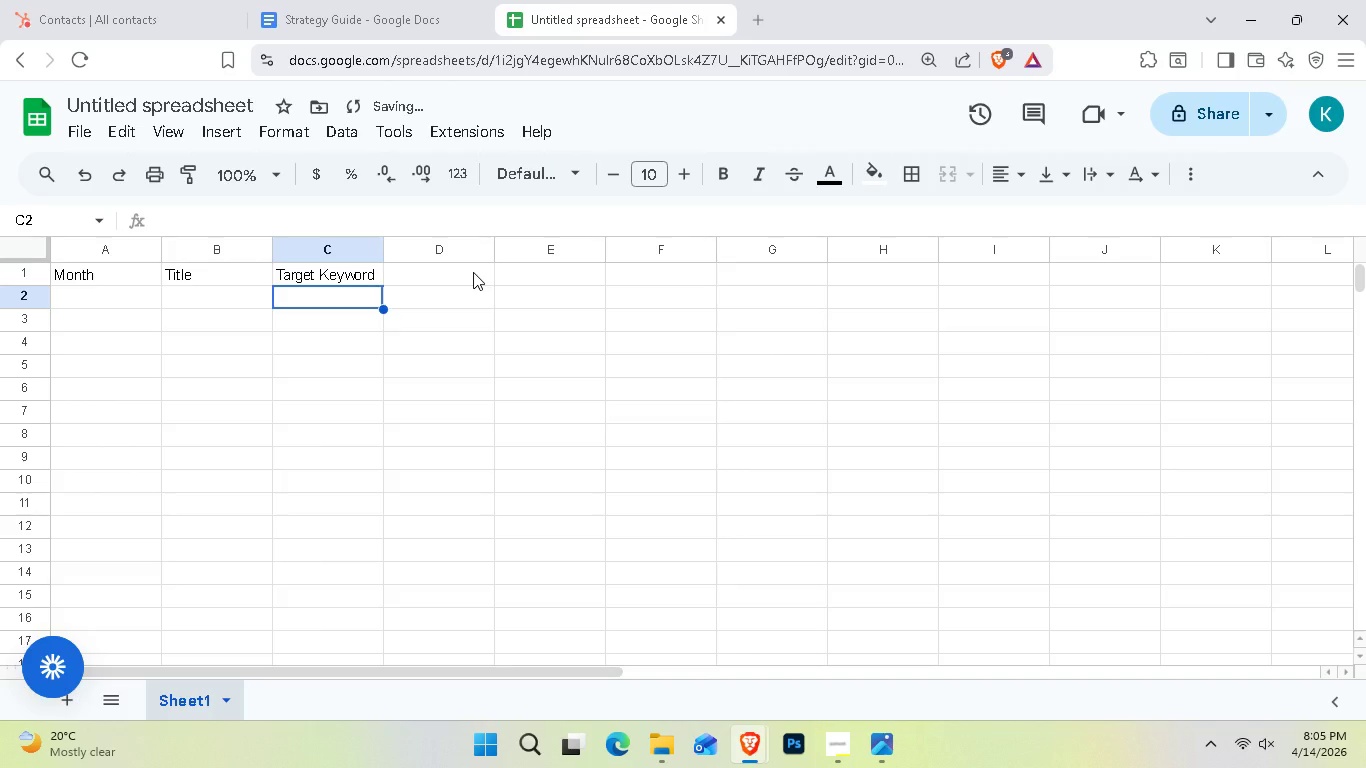 
double_click([473, 272])
 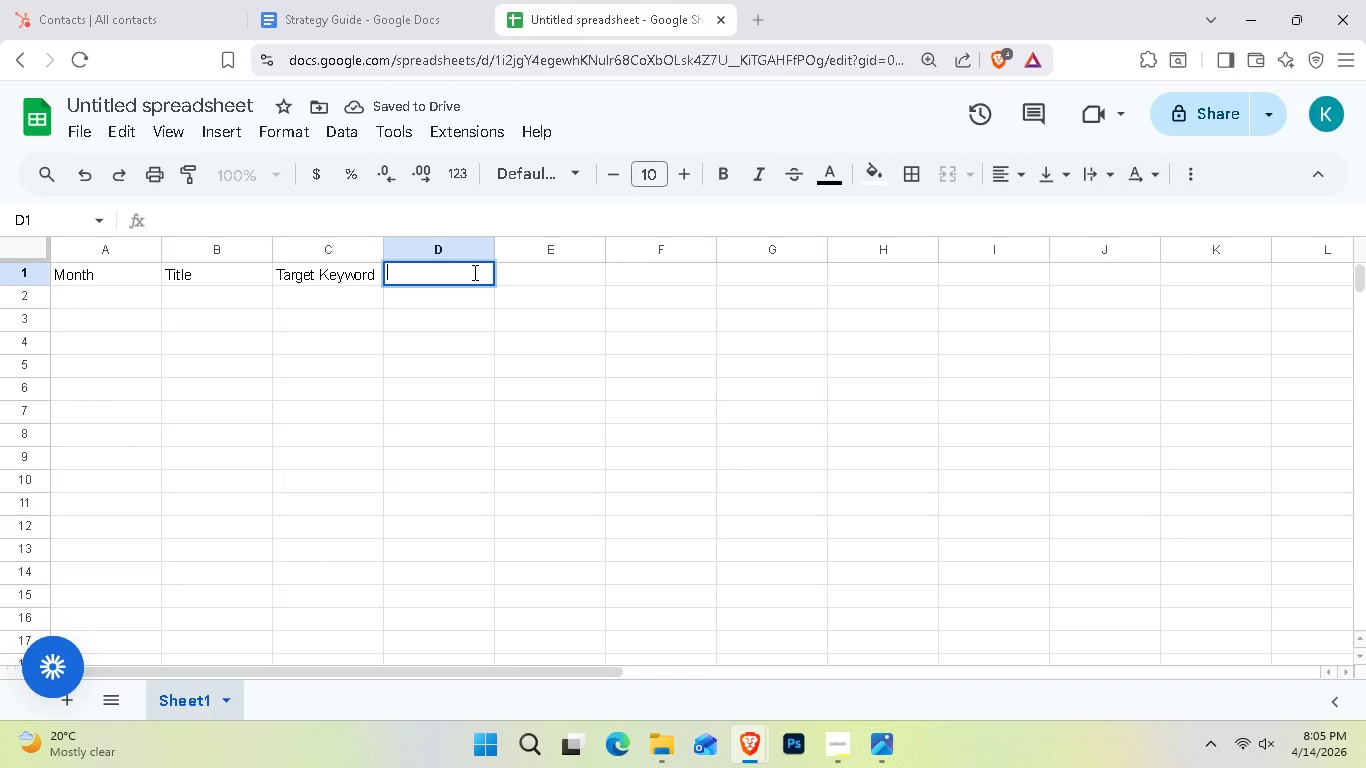 
type(Content type)
 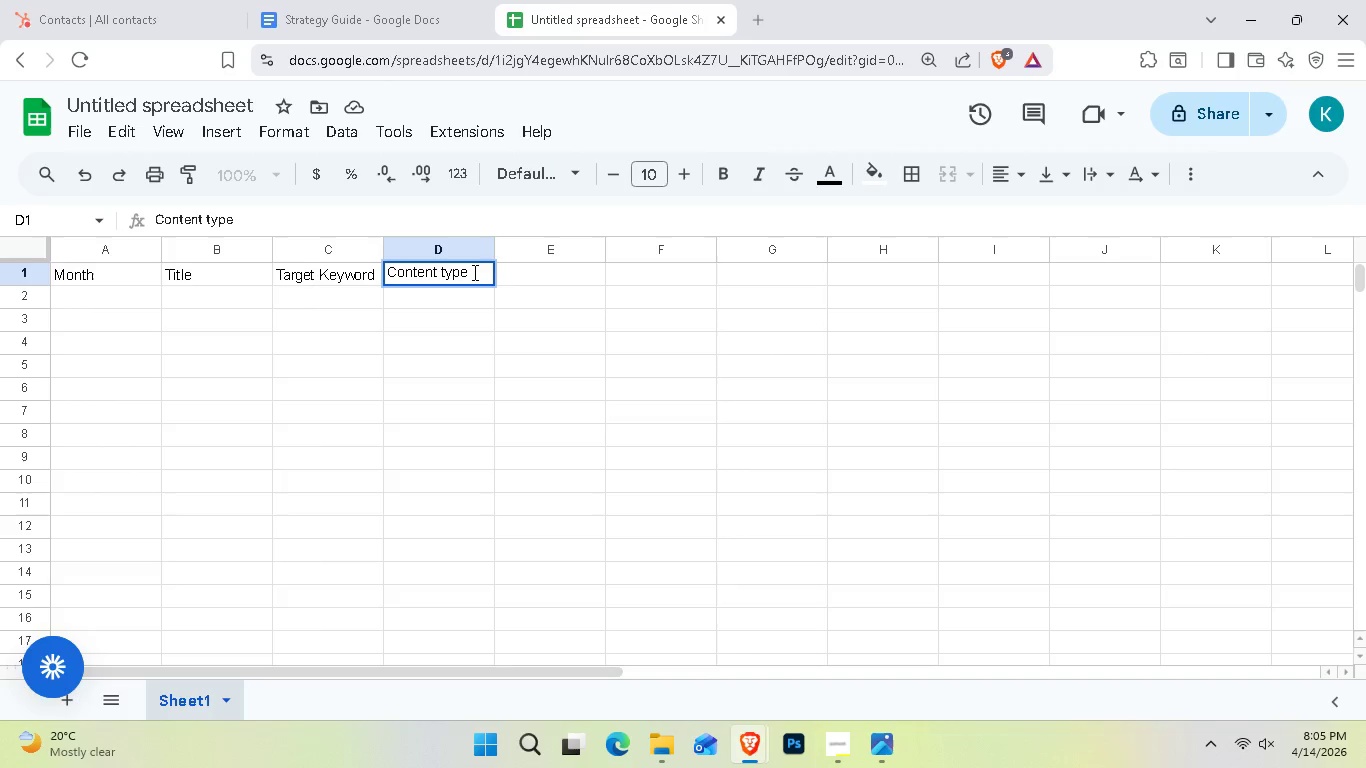 
key(ArrowLeft)
 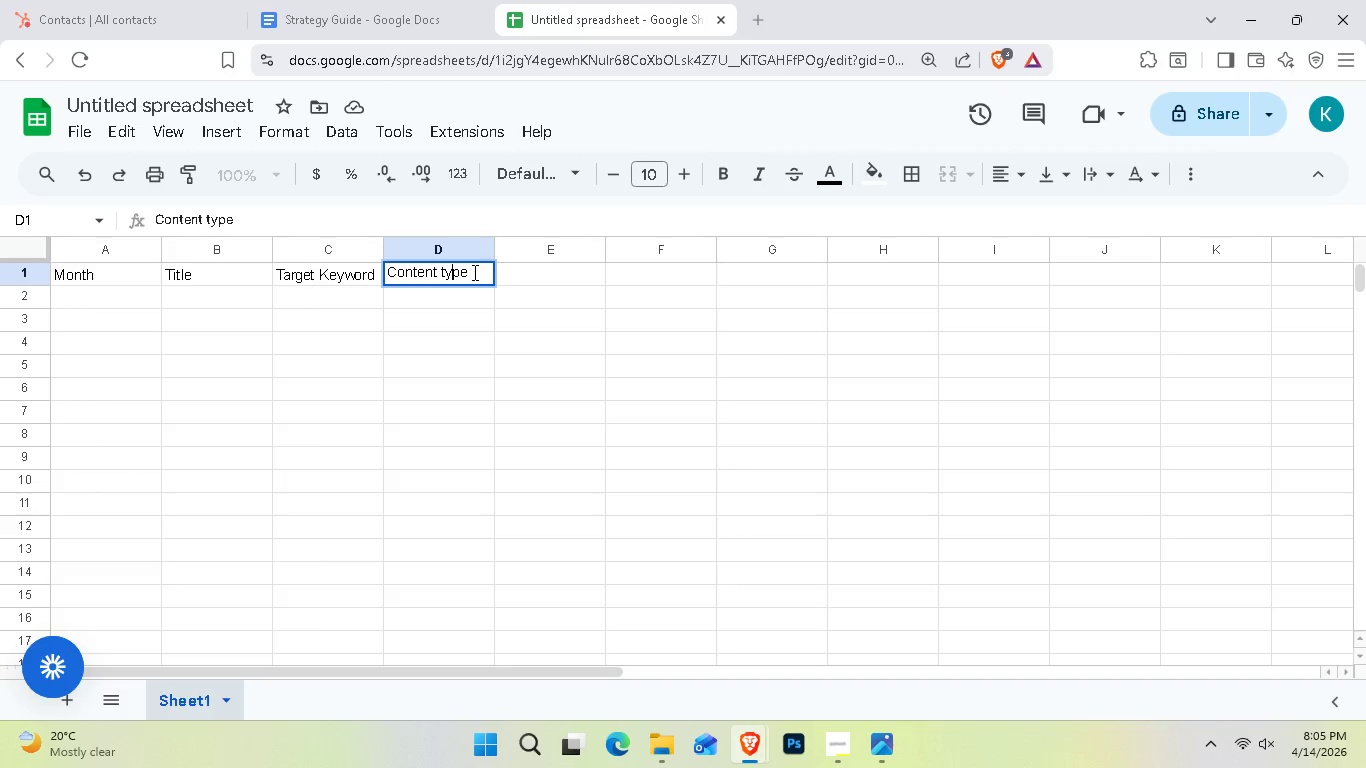 
key(ArrowLeft)
 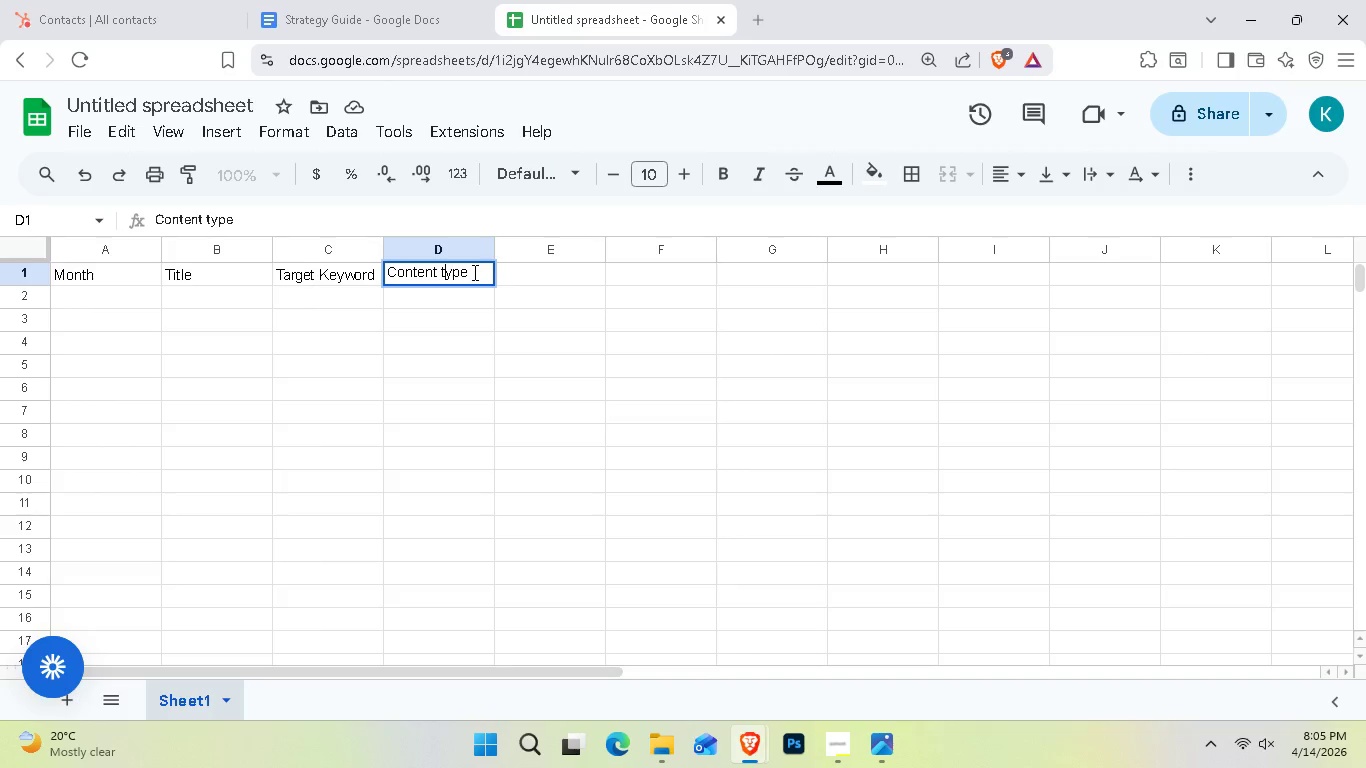 
key(ArrowLeft)
 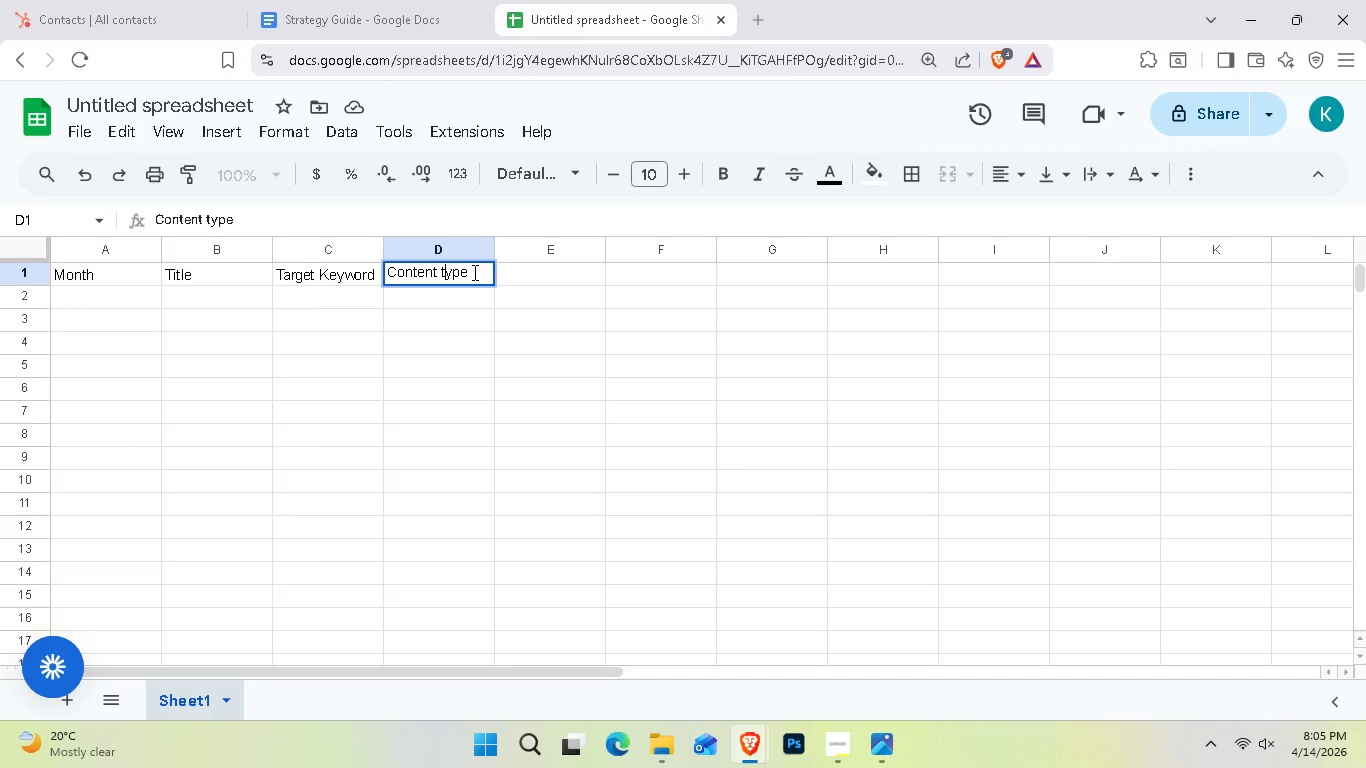 
key(NumLock)
 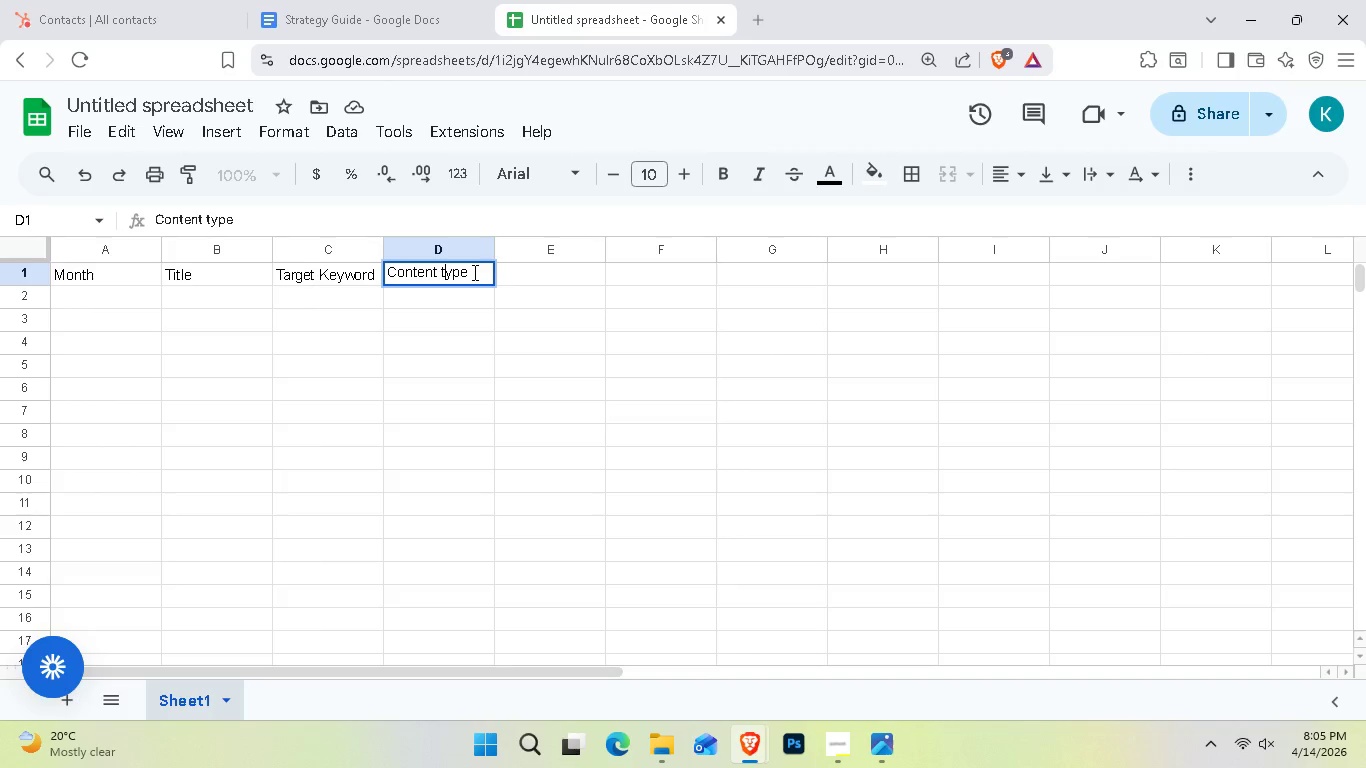 
key(NumLock)
 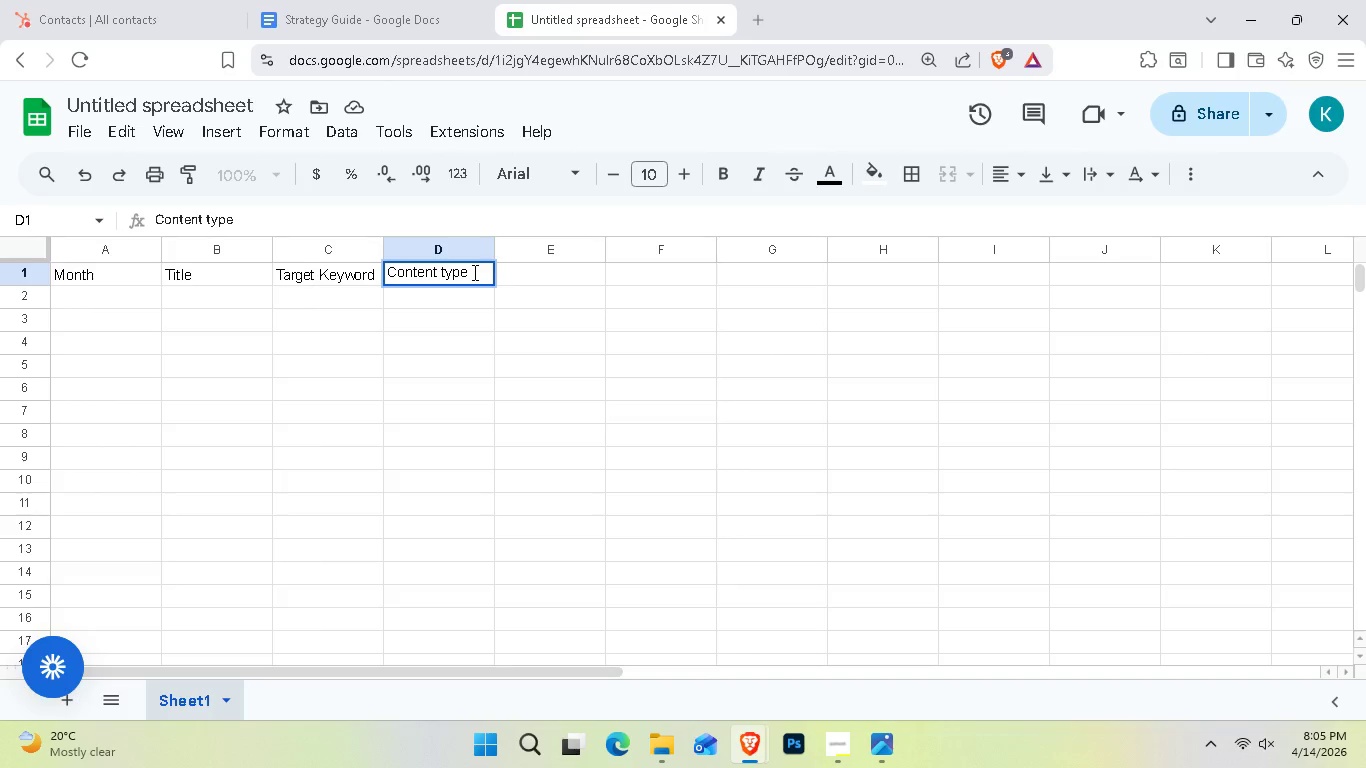 
key(Backspace)
 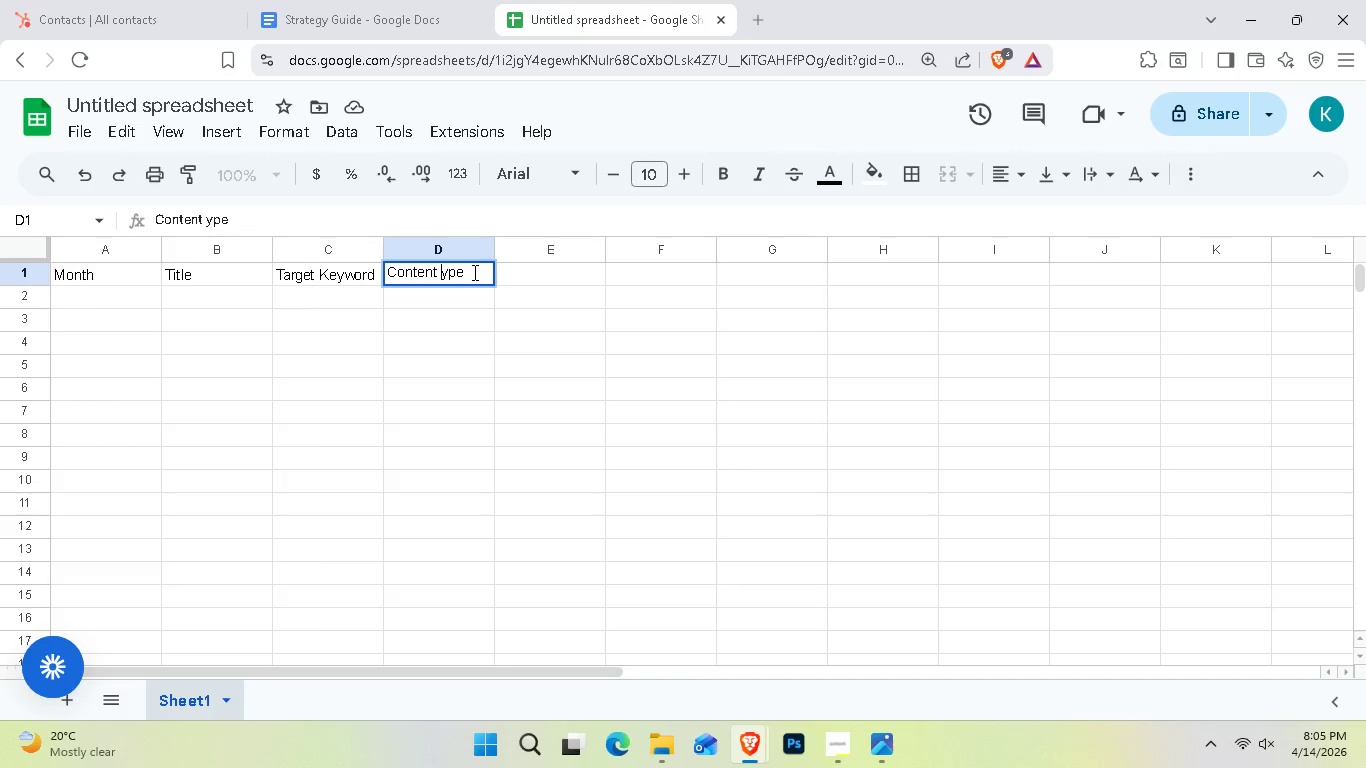 
key(Shift+T)
 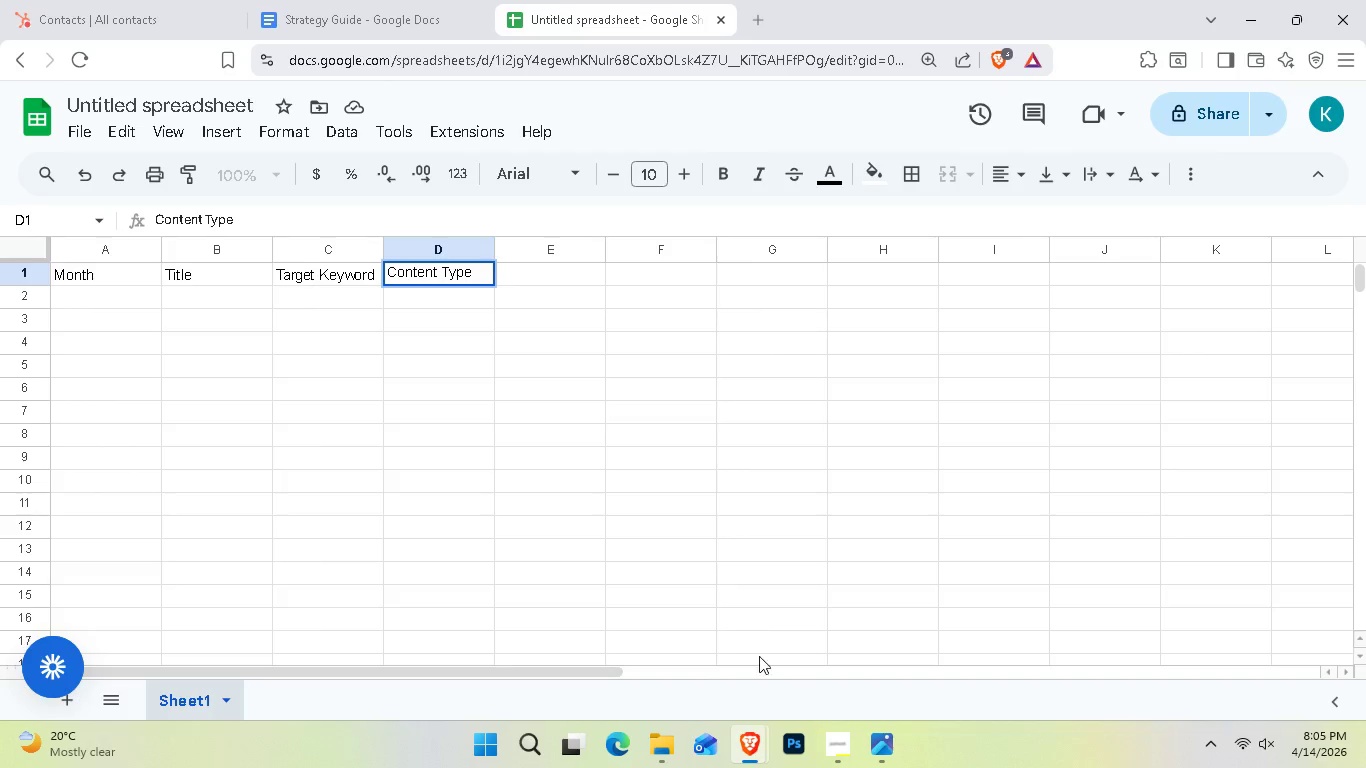 
left_click([850, 753])